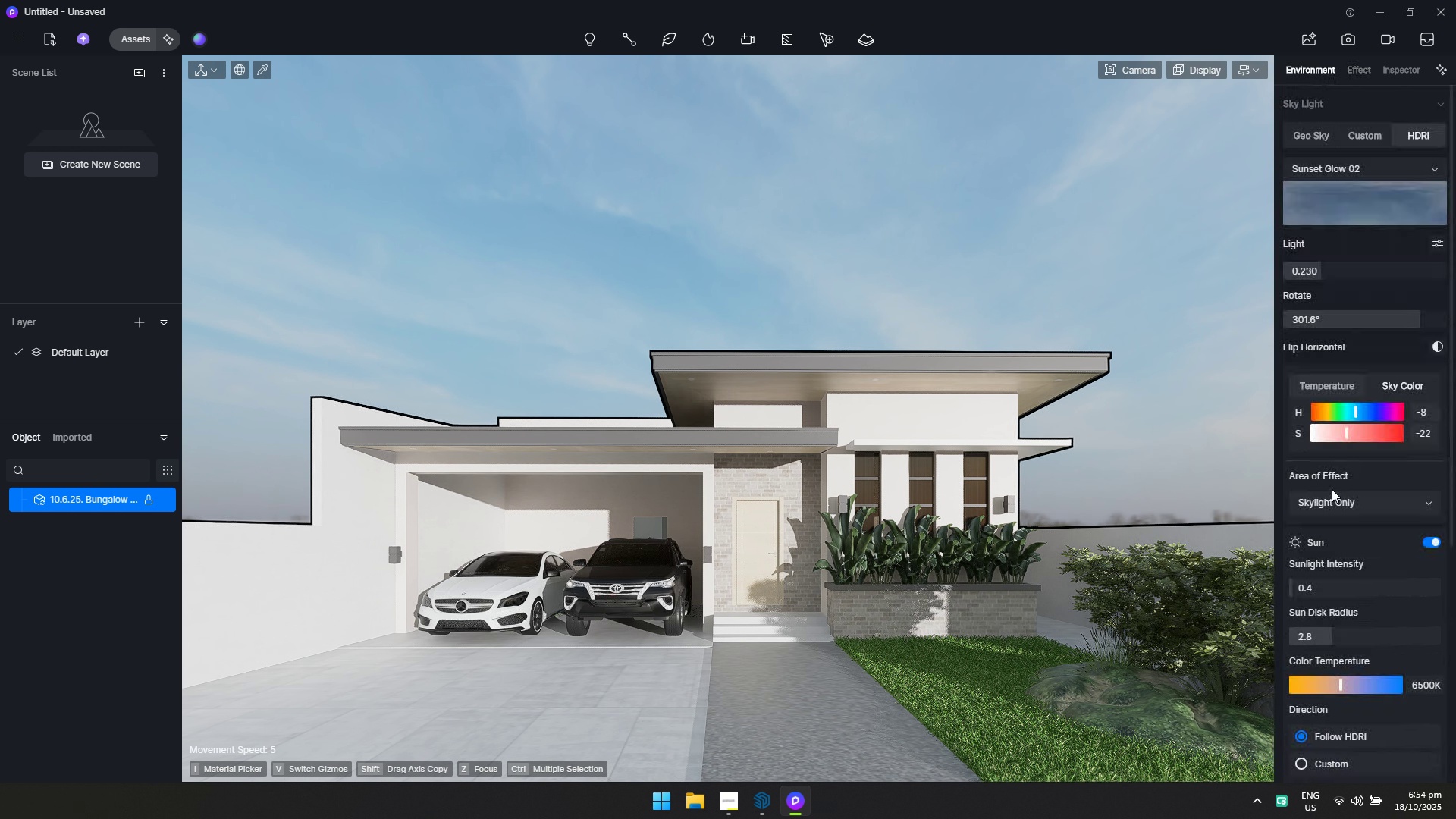 
scroll: coordinate [1344, 615], scroll_direction: down, amount: 2.0